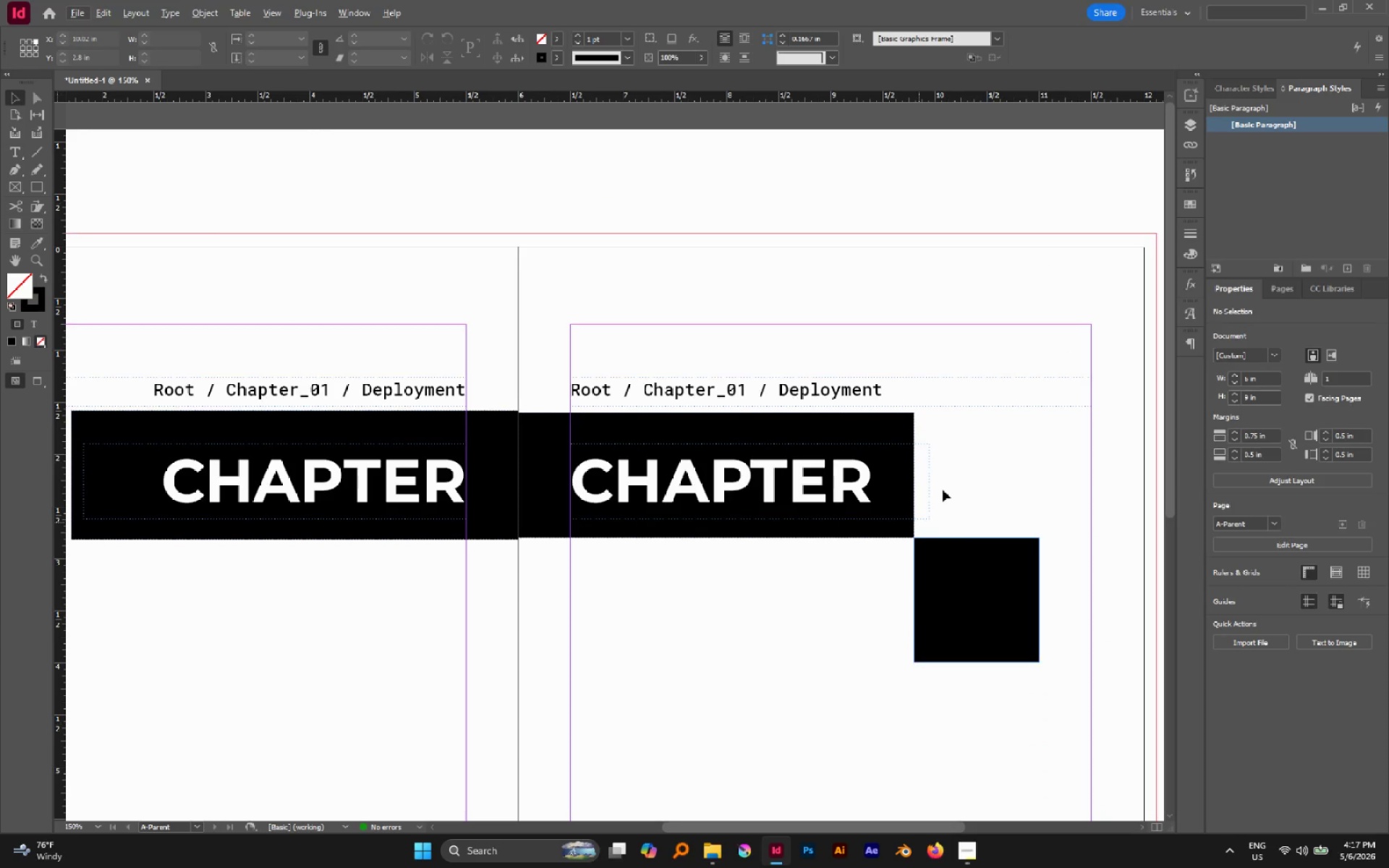 
left_click([955, 468])
 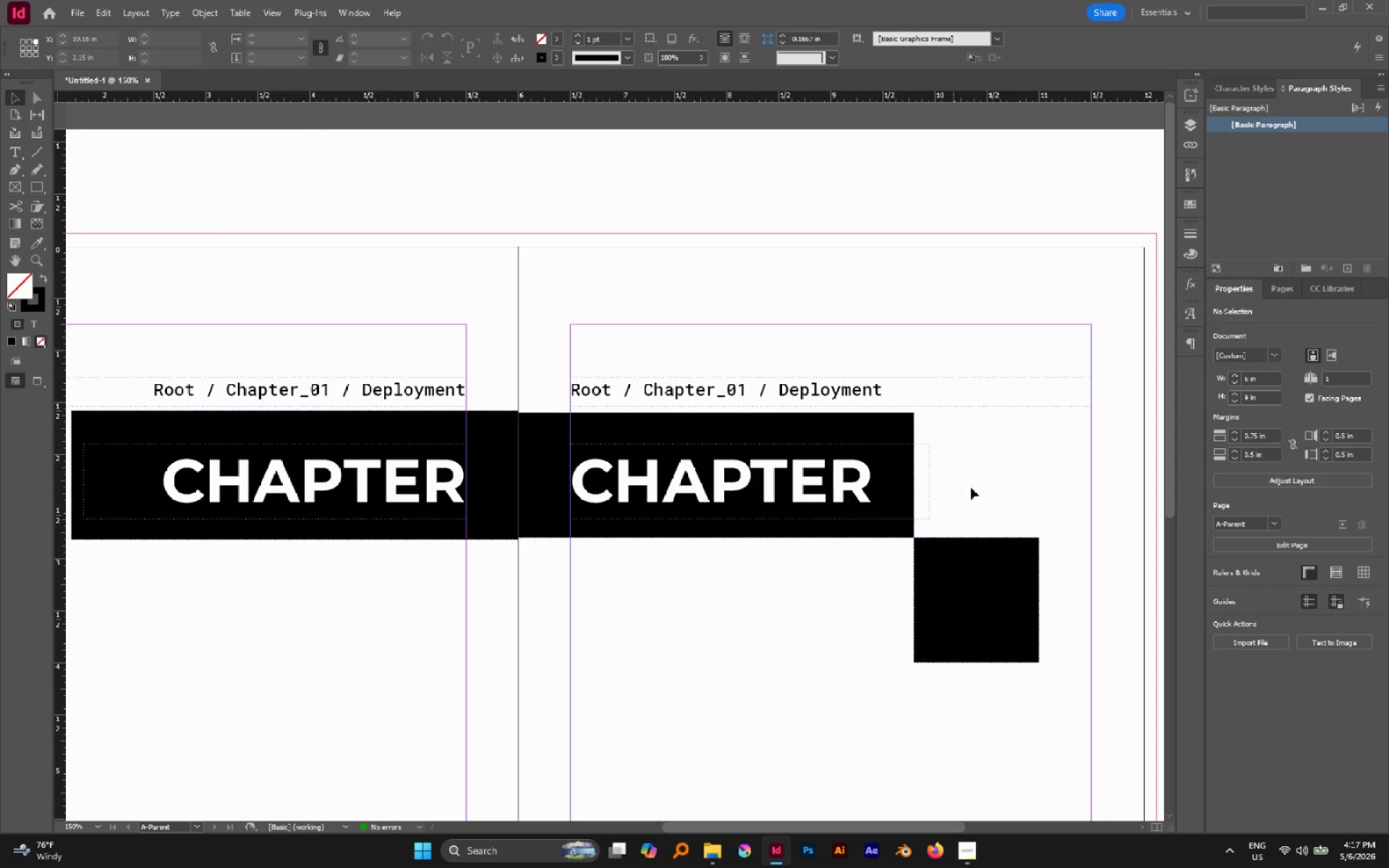 
key(W)
 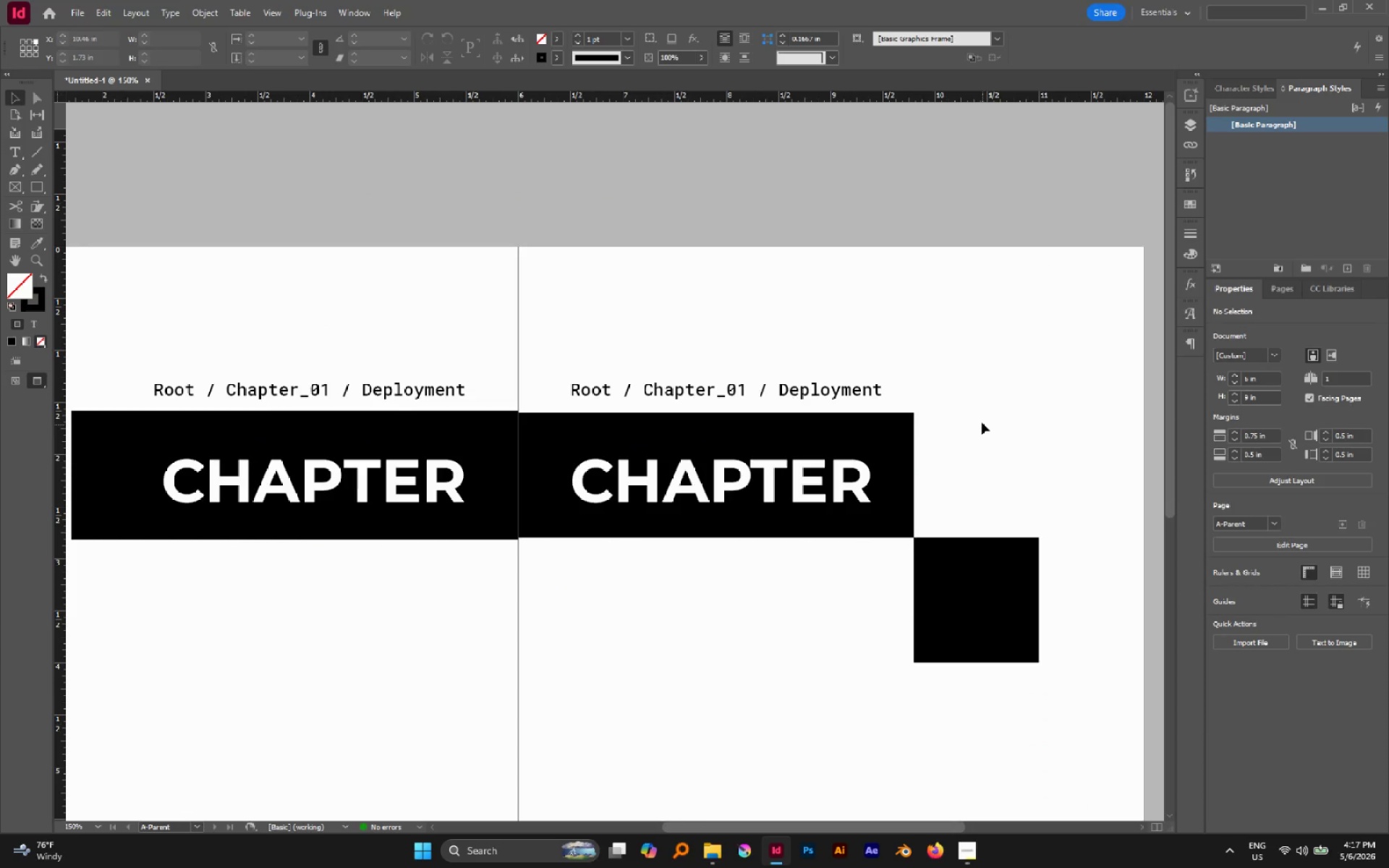 
left_click([982, 422])
 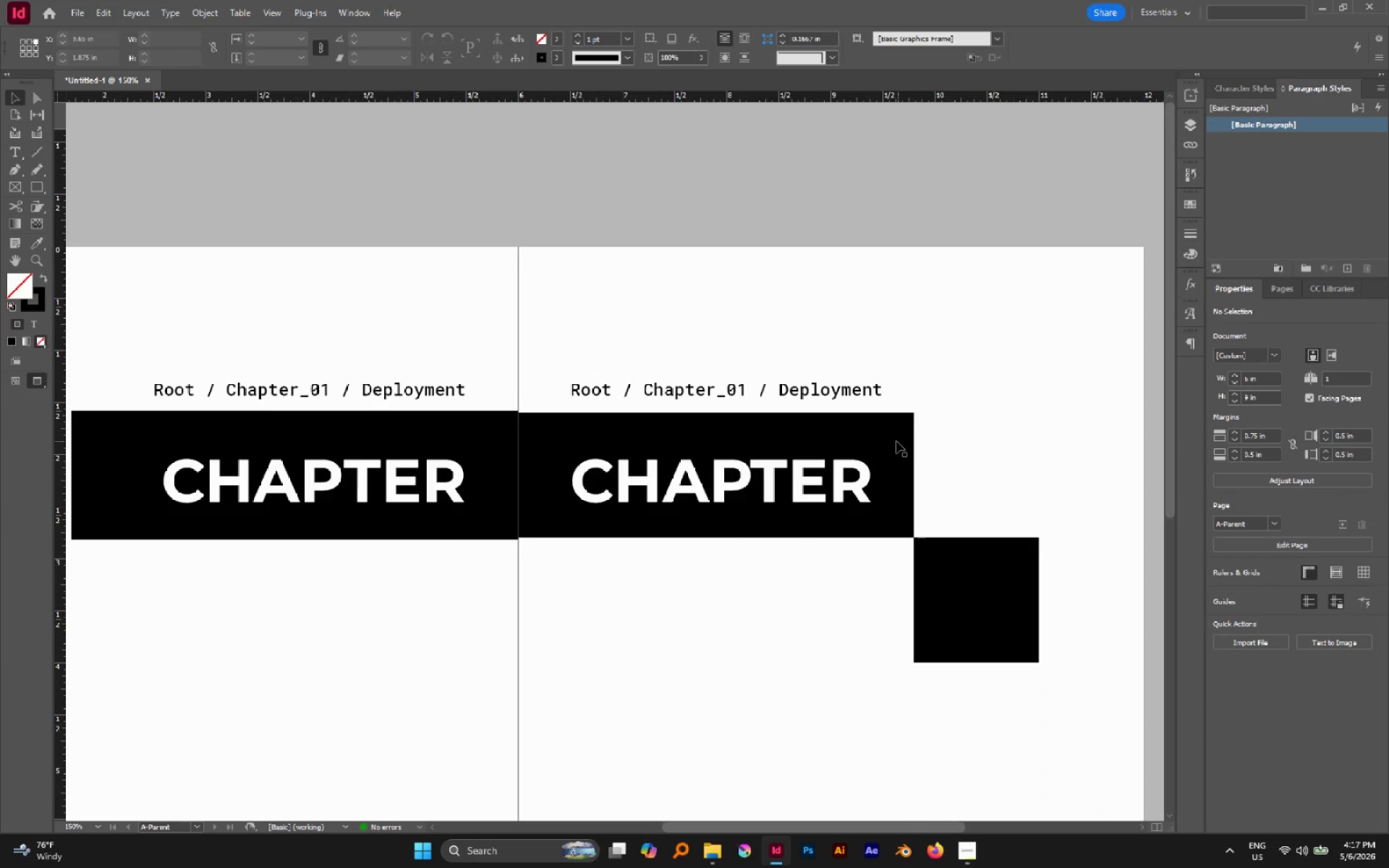 
hold_key(key=AltLeft, duration=0.41)
scroll: coordinate [898, 446], scroll_direction: down, amount: 2.0
 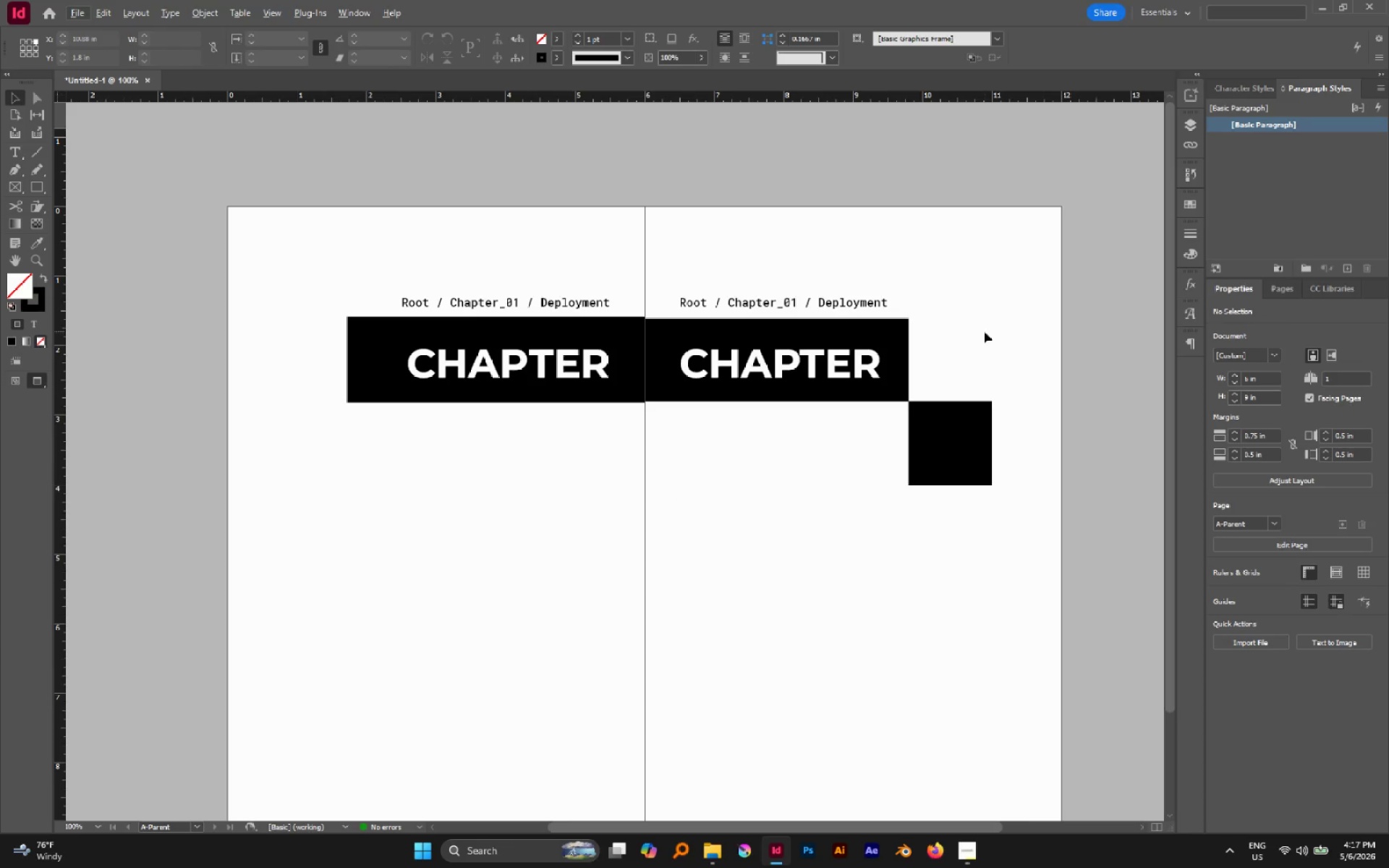 
left_click([622, 330])
 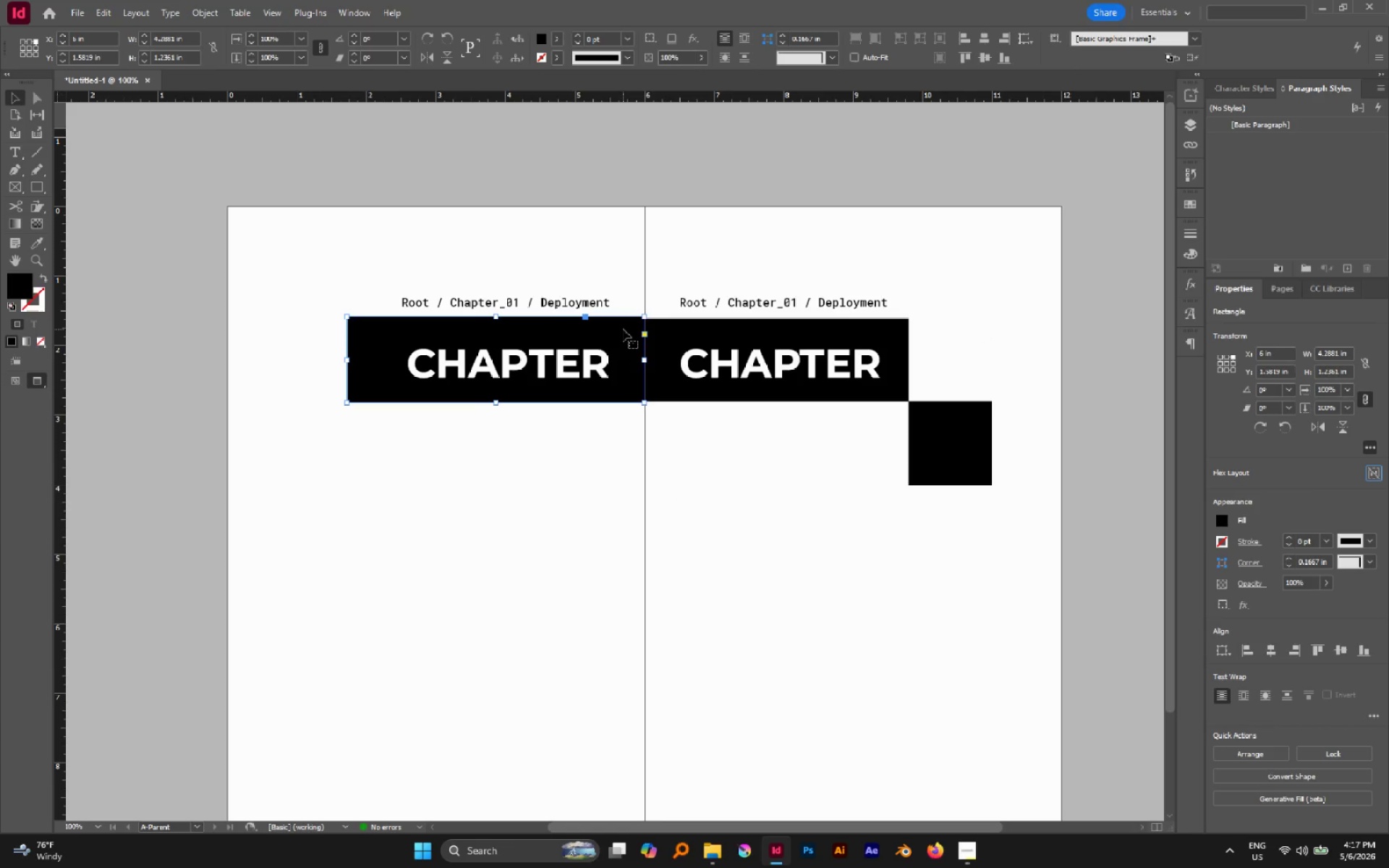 
key(Delete)
 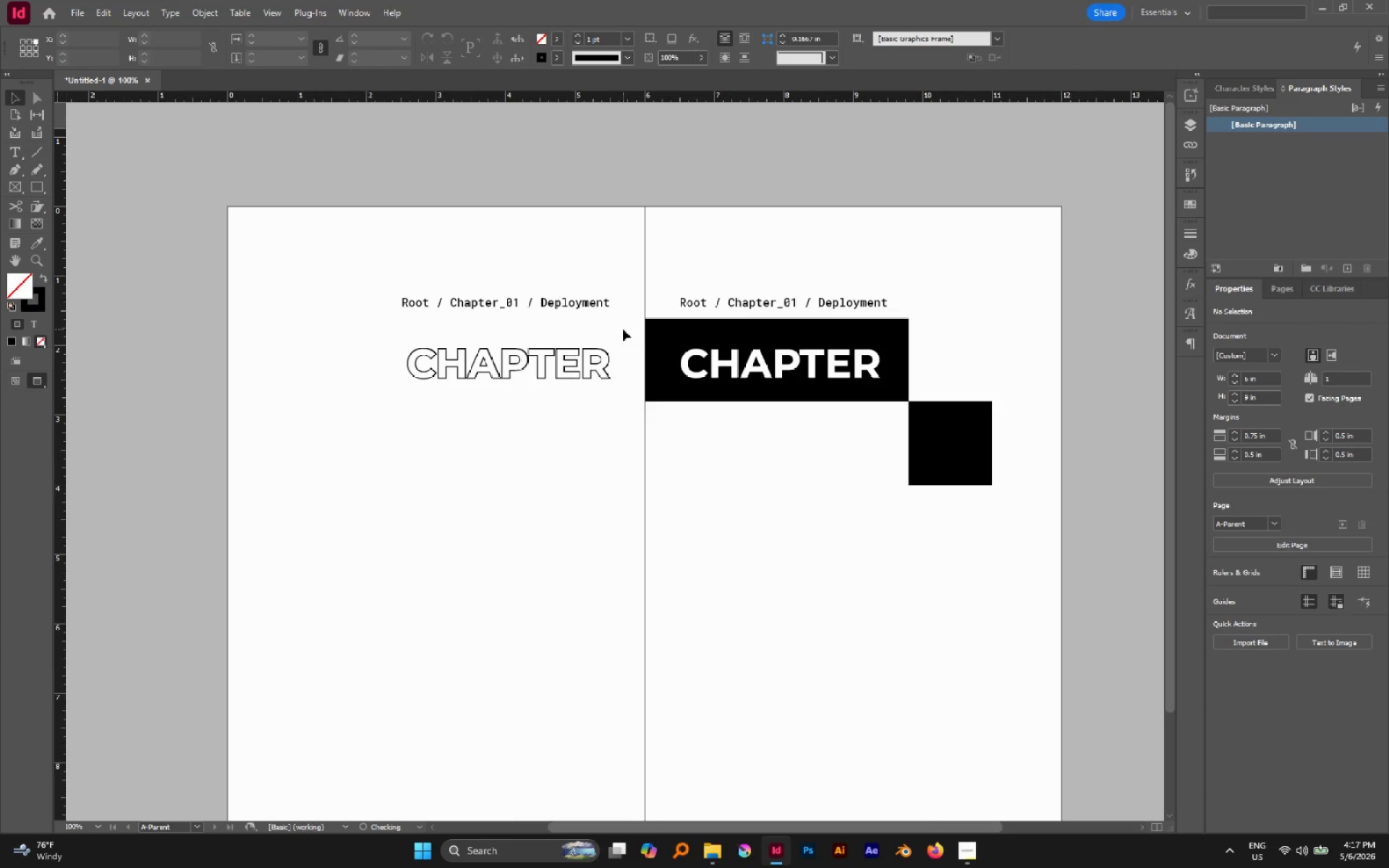 
key(W)
 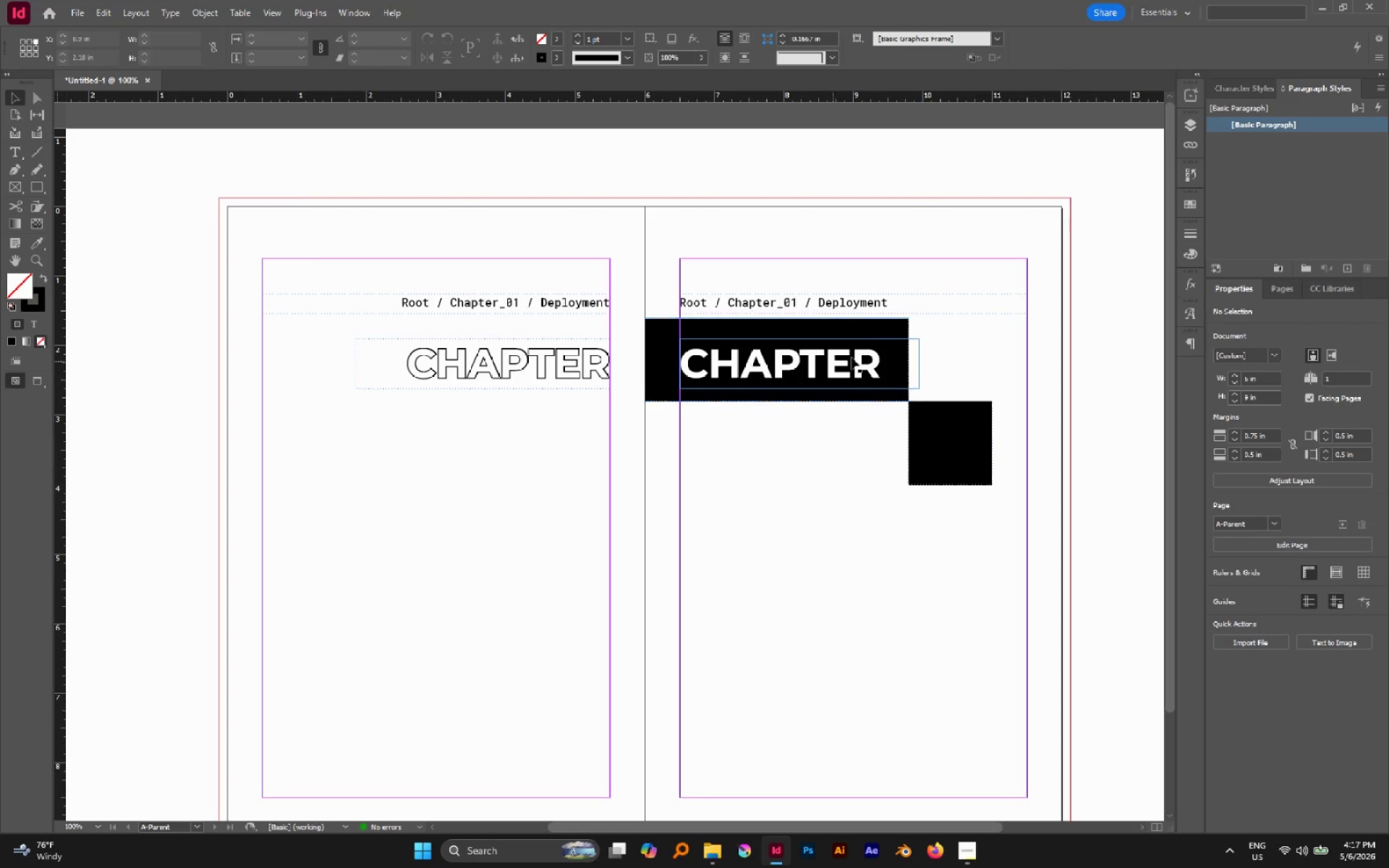 
left_click([878, 331])
 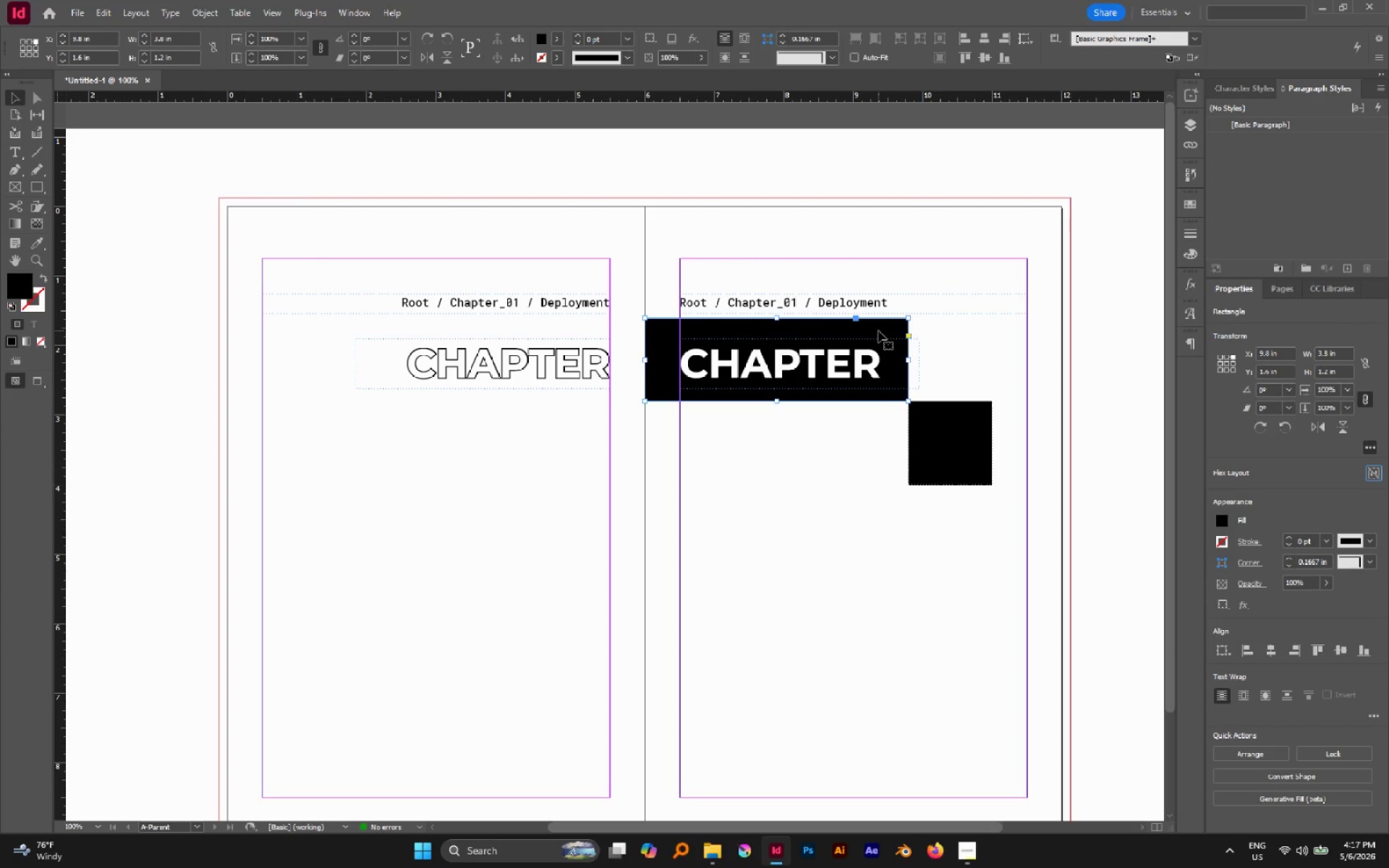 
hold_key(key=AltLeft, duration=2.75)
left_click_drag(start_coordinate=[878, 331], to_coordinate=[613, 354])
 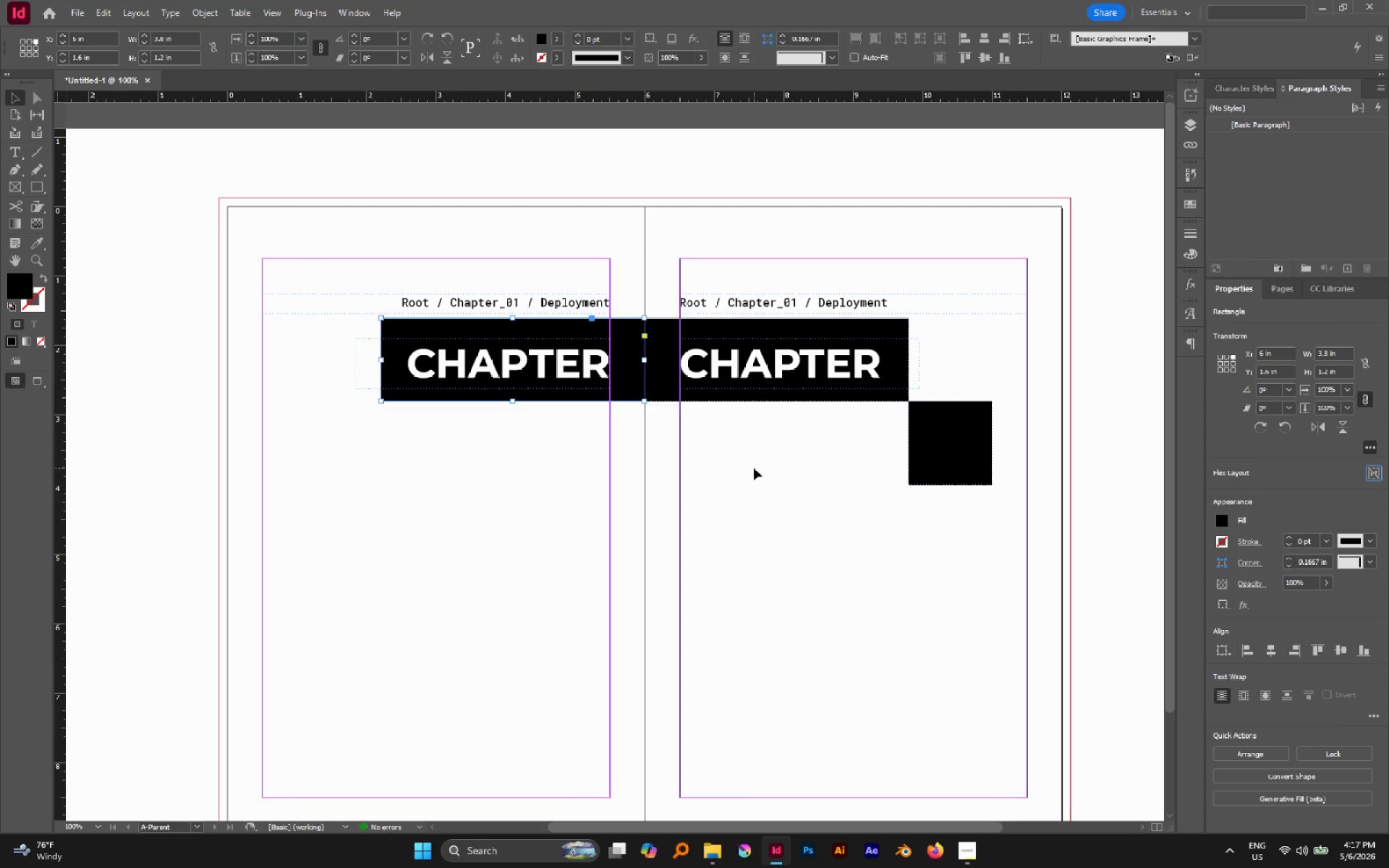 
hold_key(key=ShiftLeft, duration=2.12)
 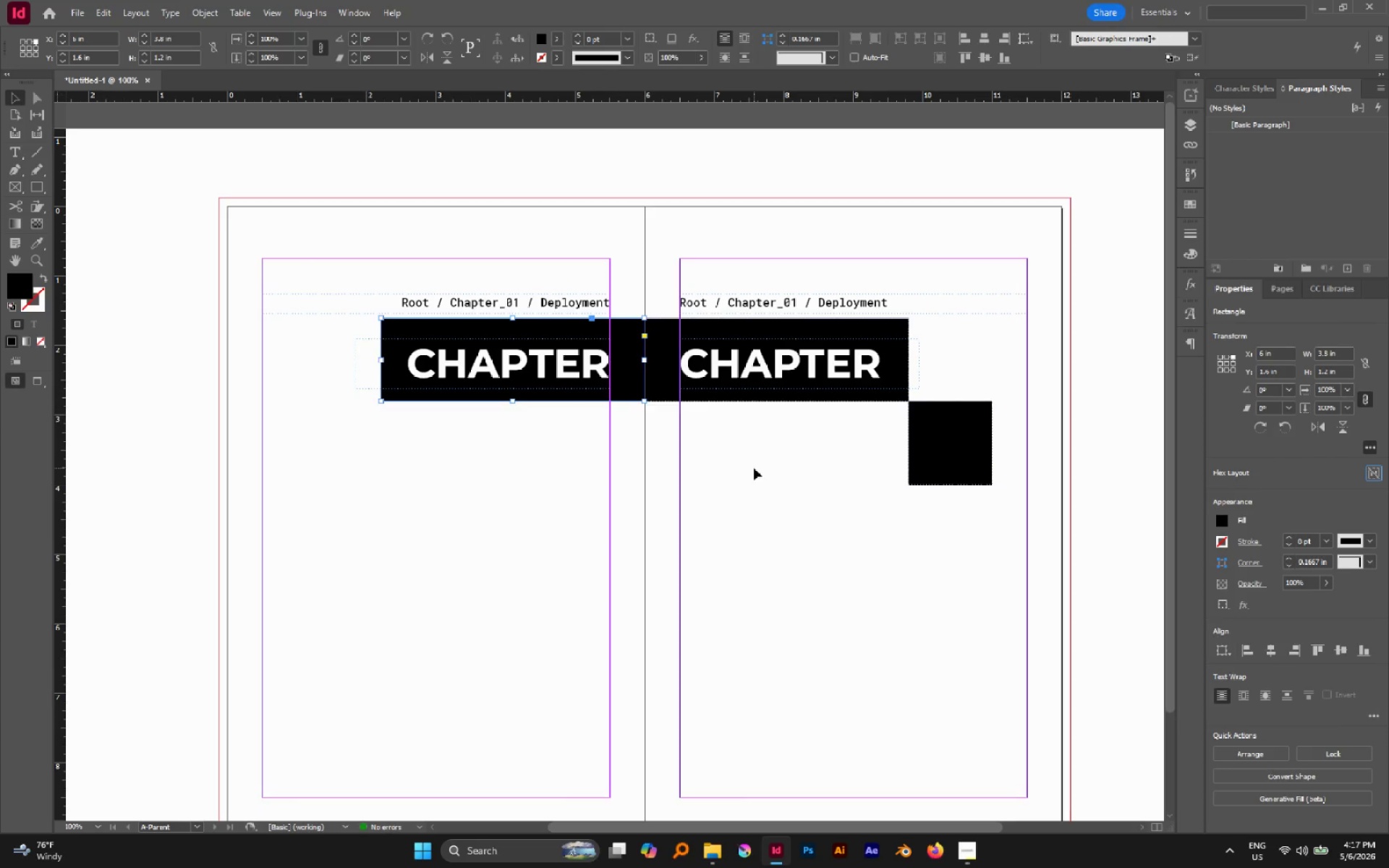 
left_click([754, 468])
 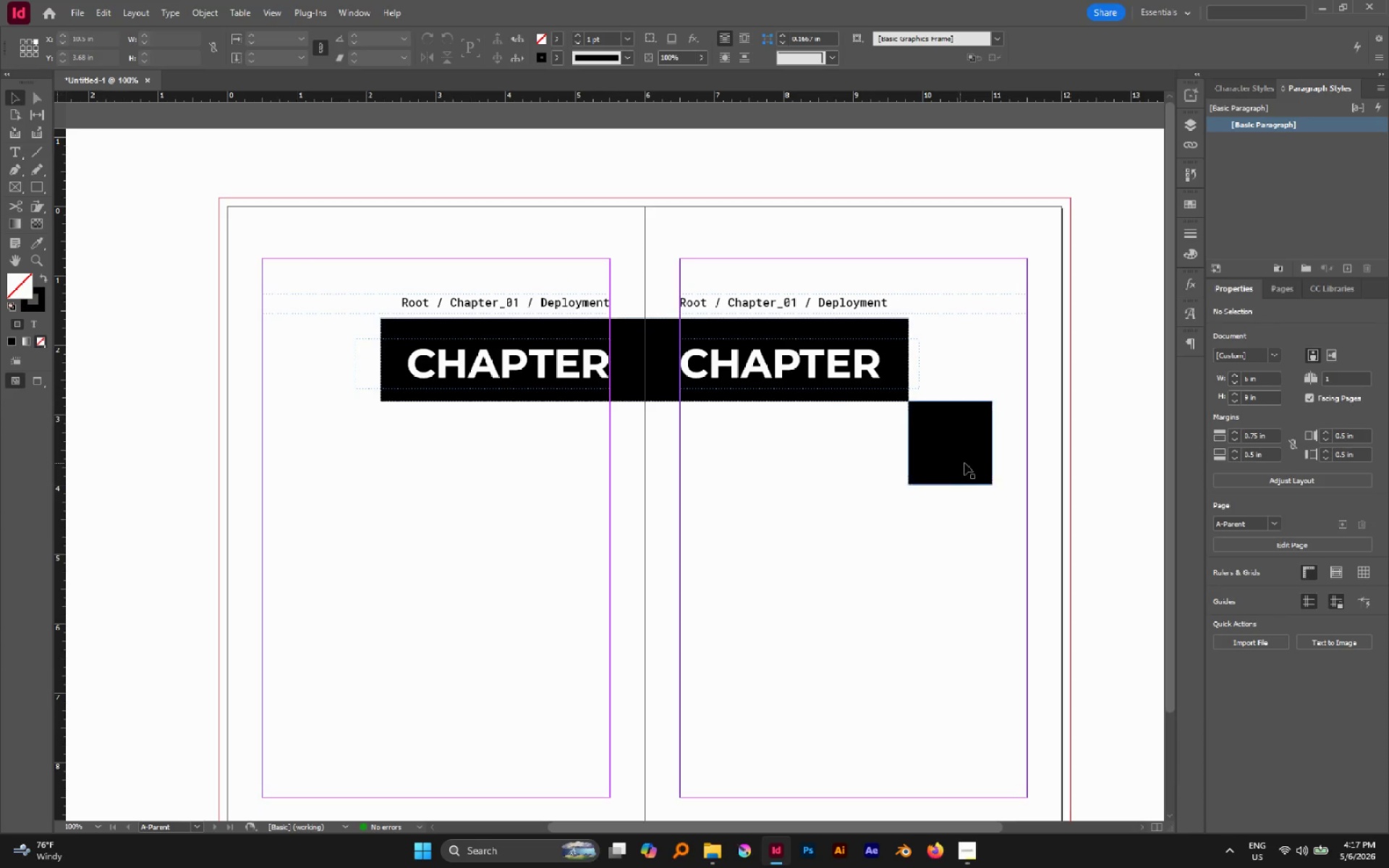 
left_click([969, 463])
 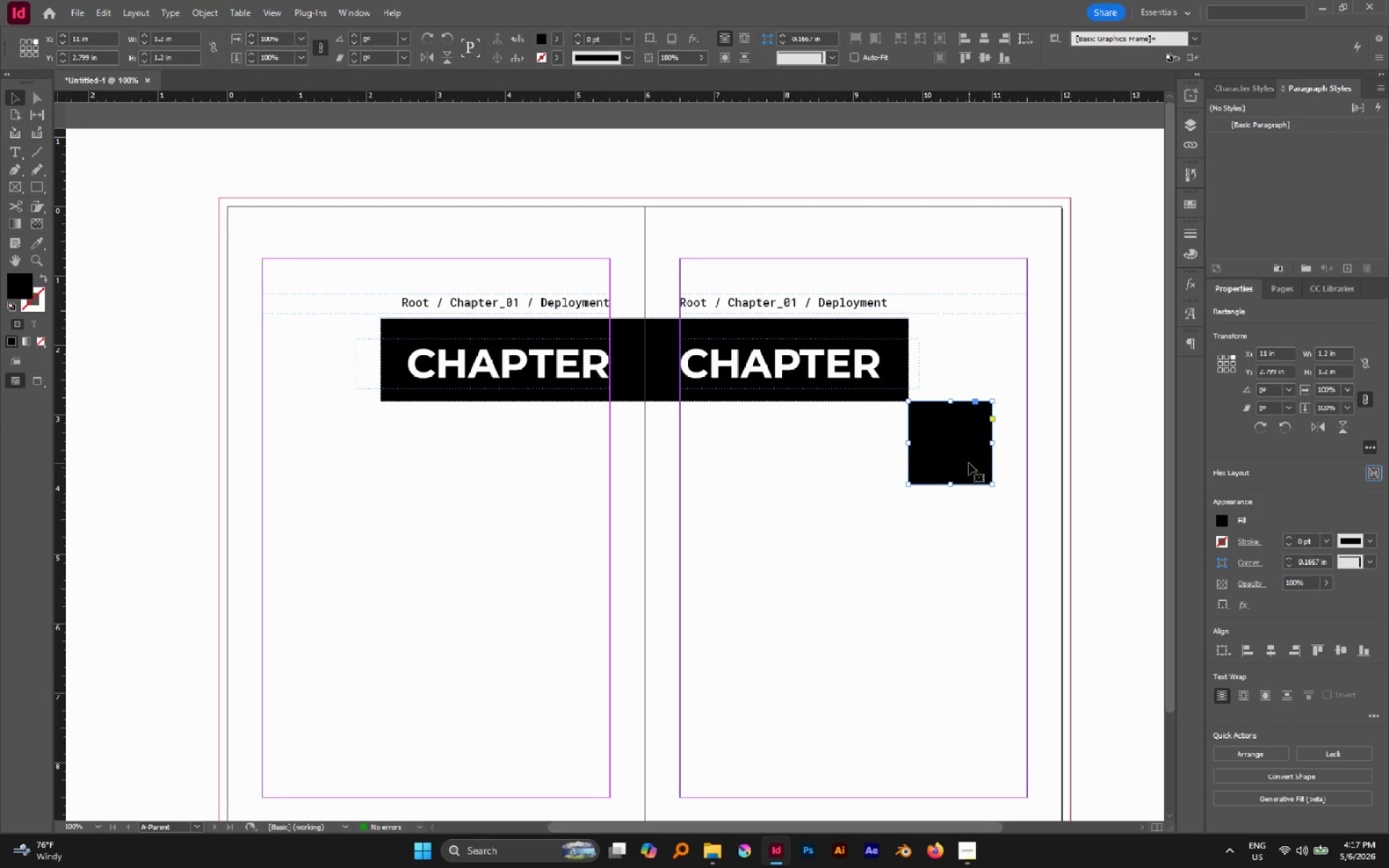 
hold_key(key=AltLeft, duration=8.14)
left_click_drag(start_coordinate=[969, 463], to_coordinate=[358, 415])
 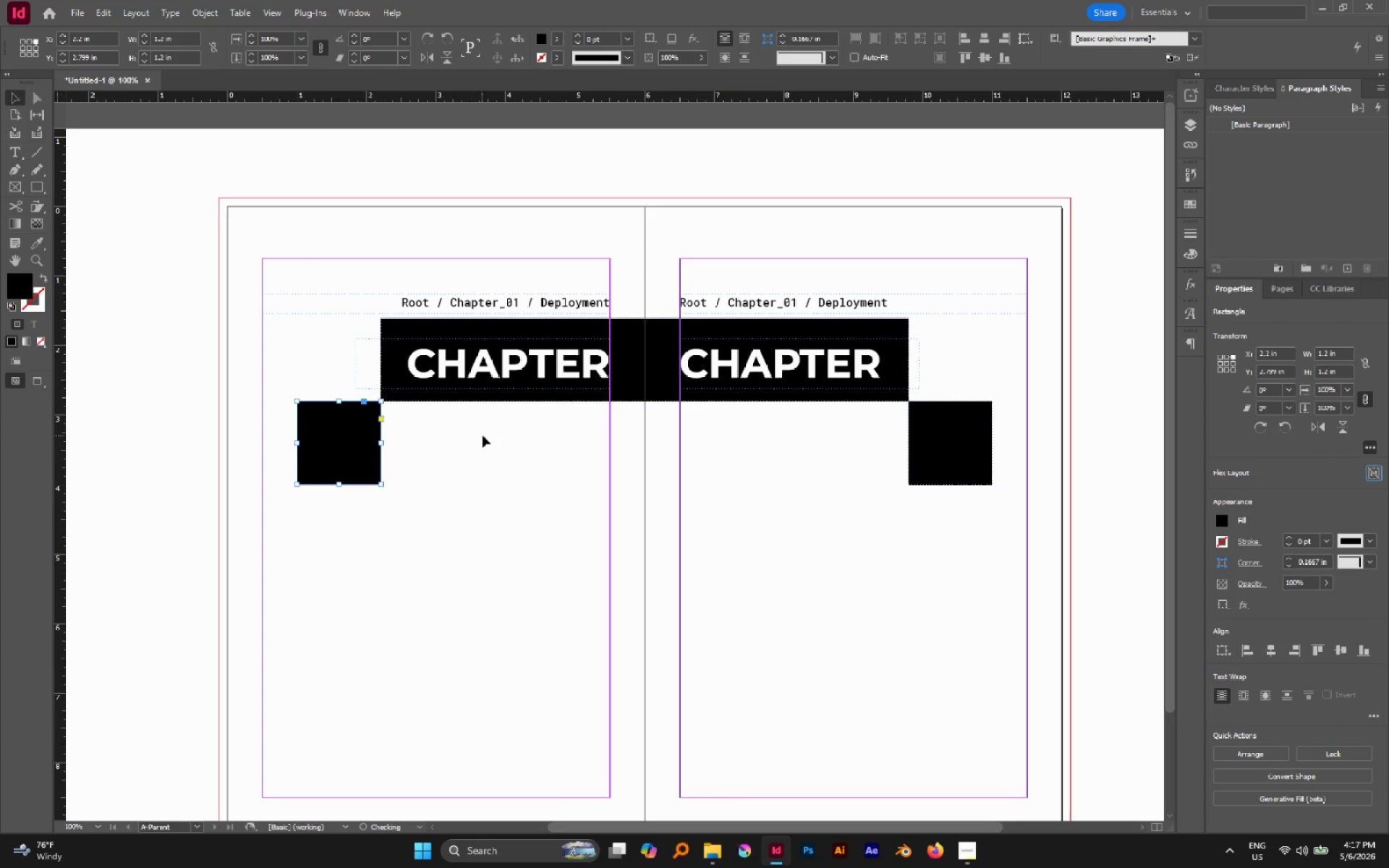 
left_click([483, 435])
 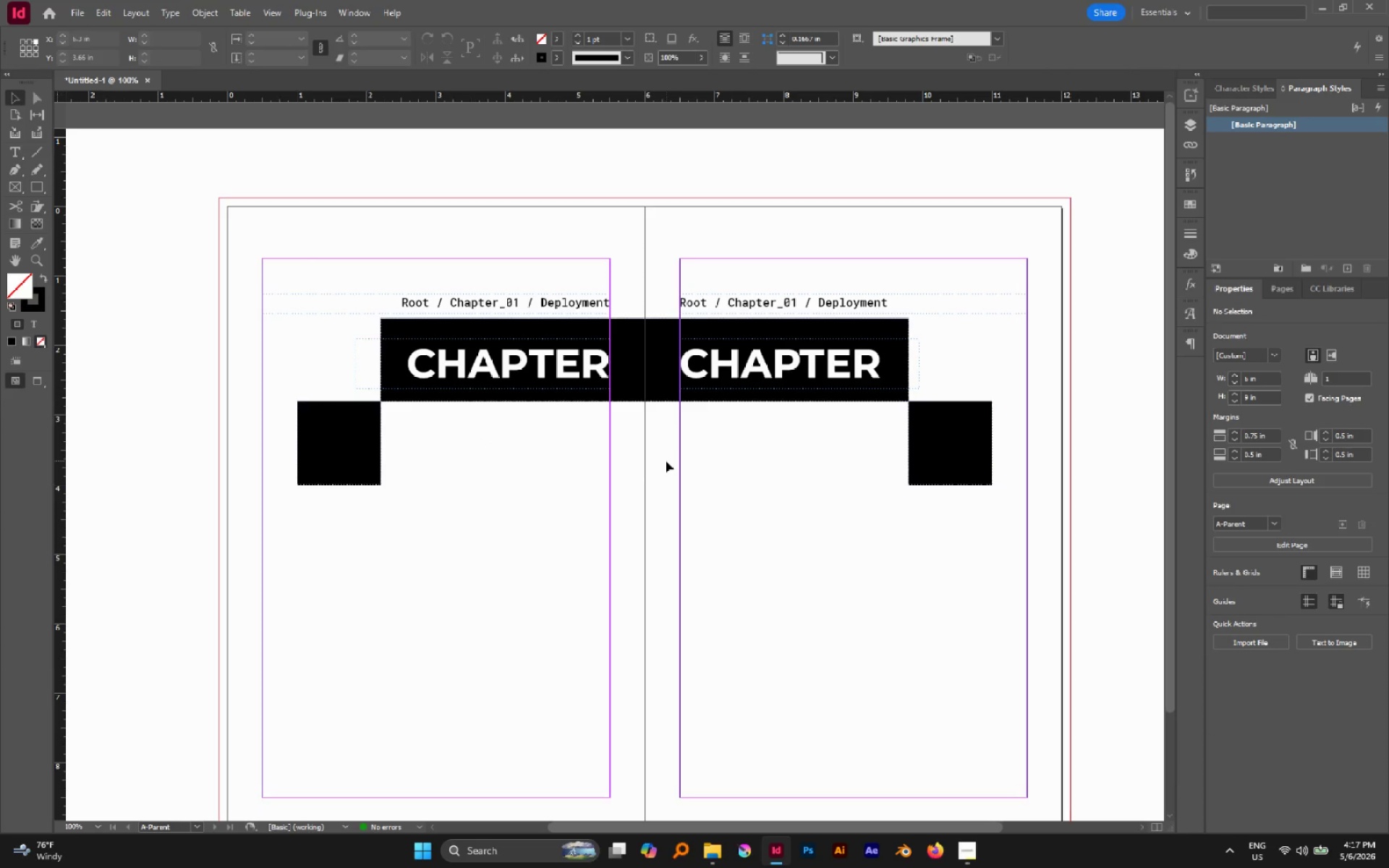 
key(W)
 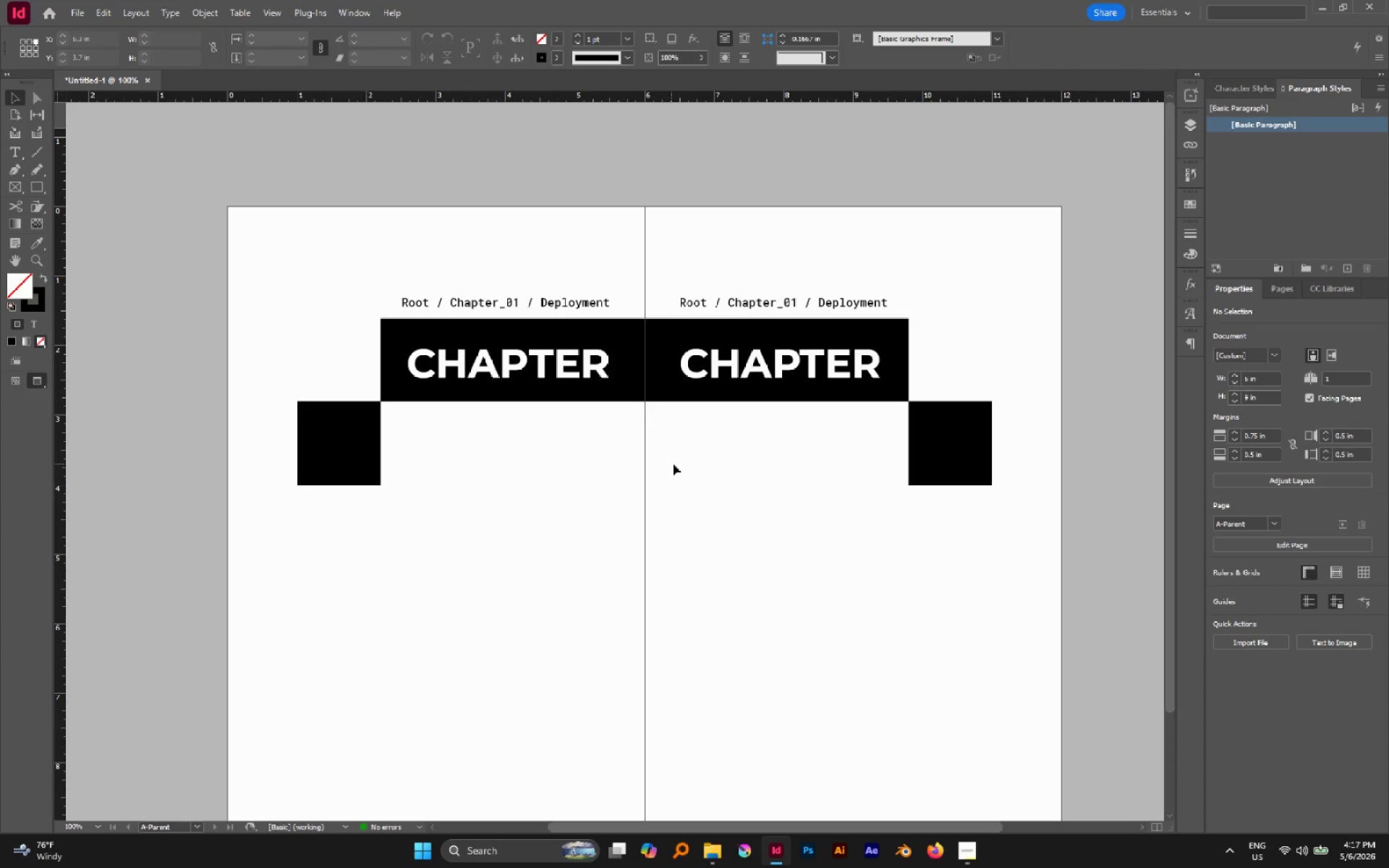 
left_click([681, 464])
 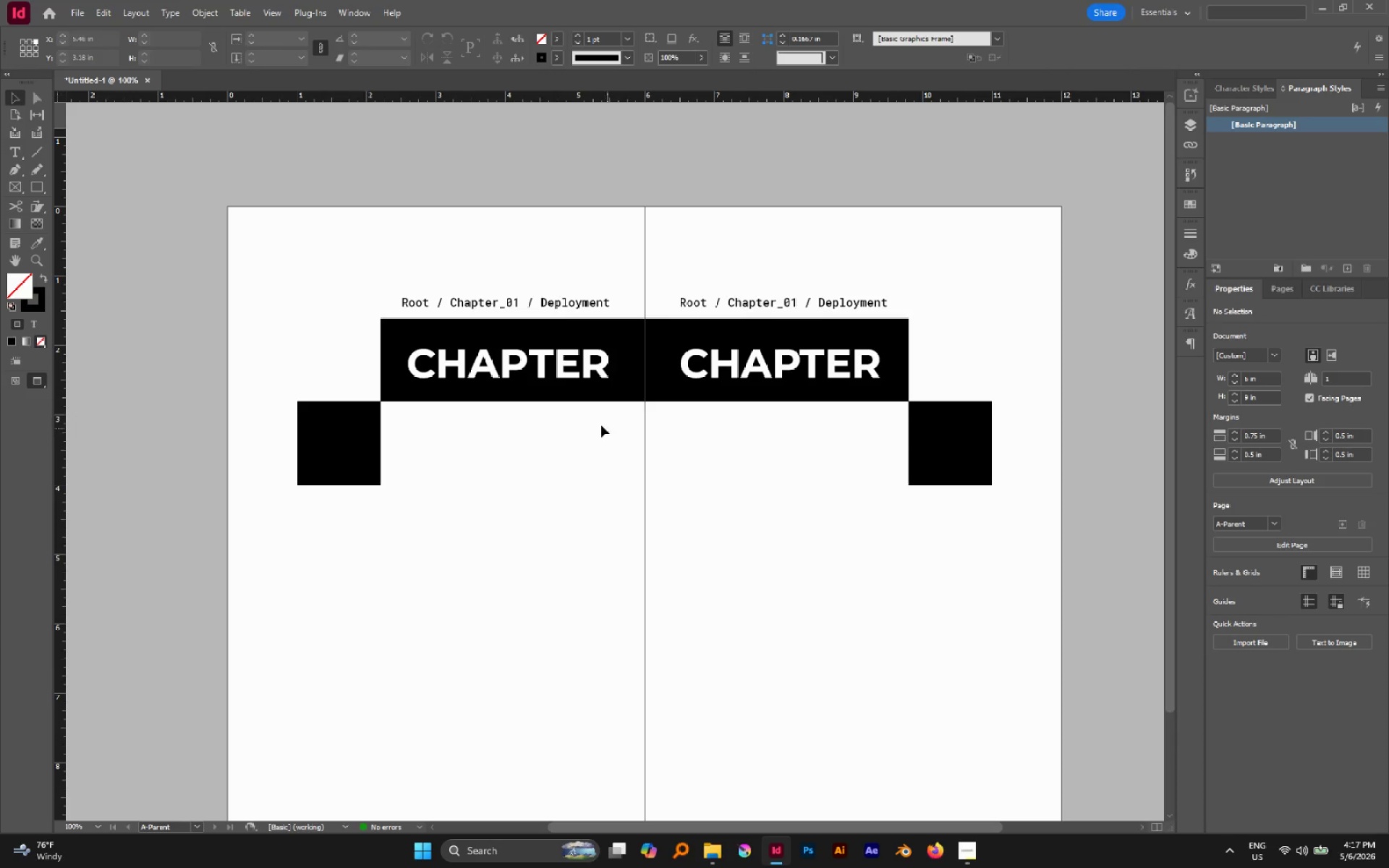 
hold_key(key=AltLeft, duration=0.66)
scroll: coordinate [585, 419], scroll_direction: down, amount: 2.0
 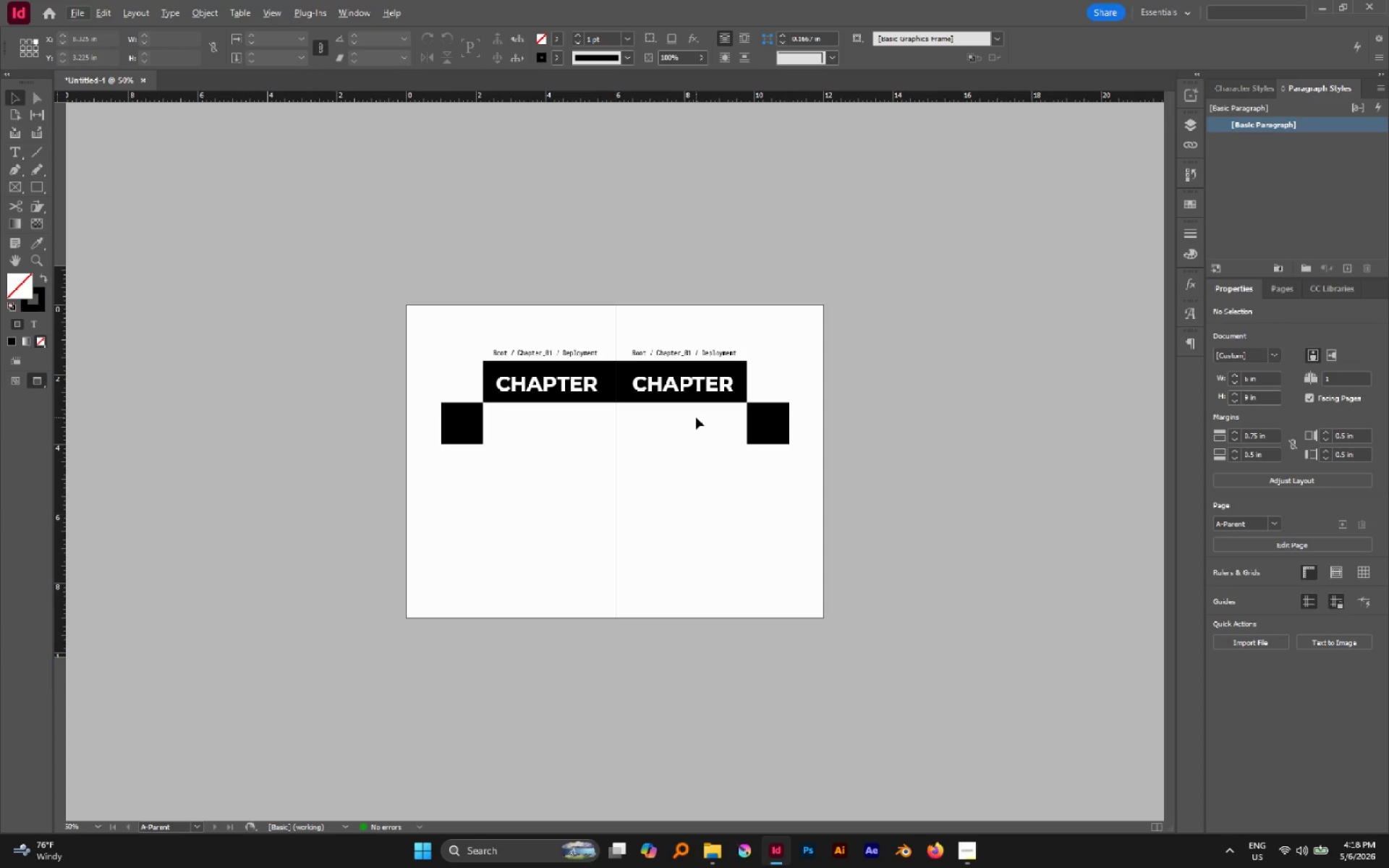 
wait(14.81)
 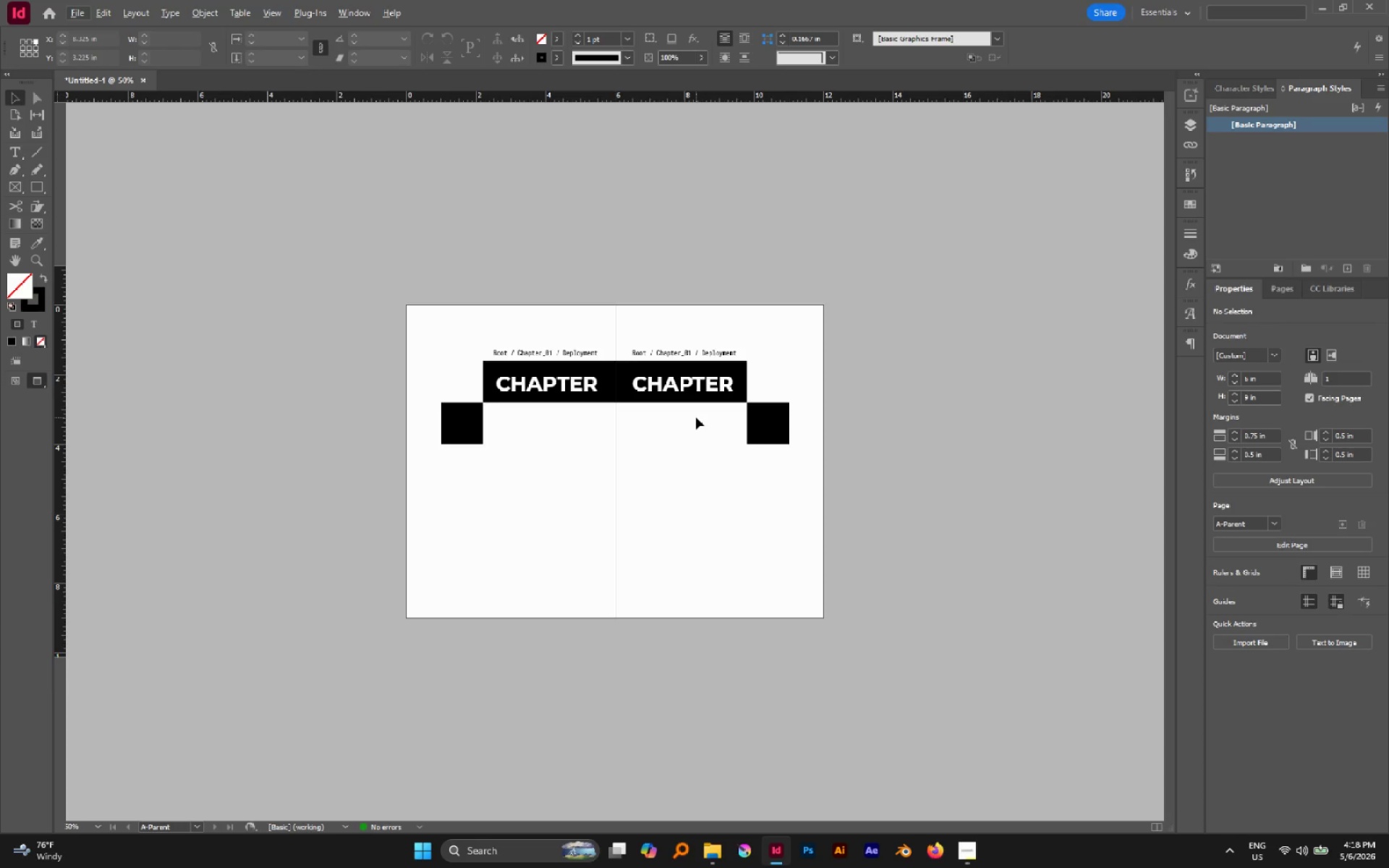 
left_click([953, 843])